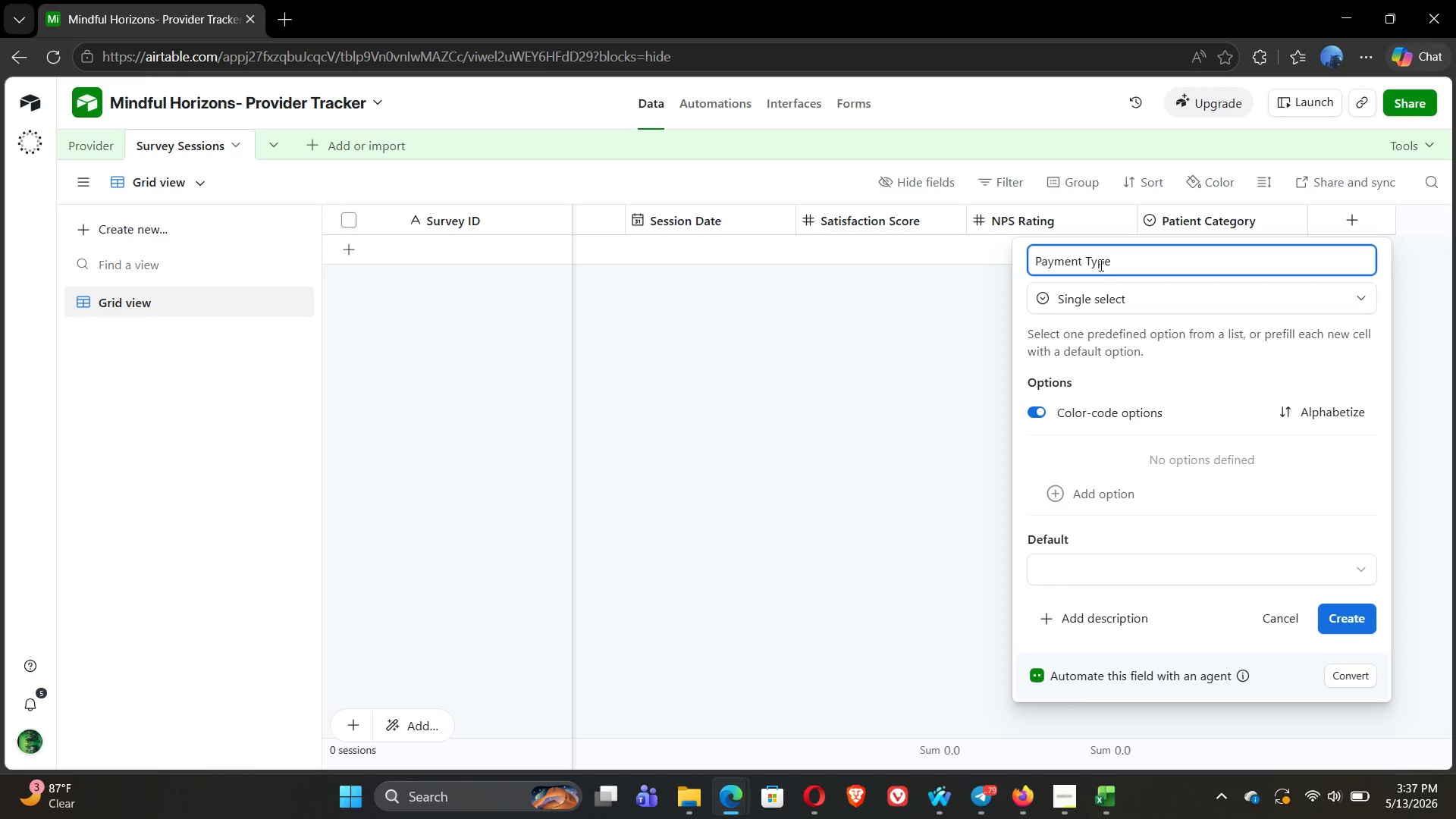 
left_click([1081, 491])
 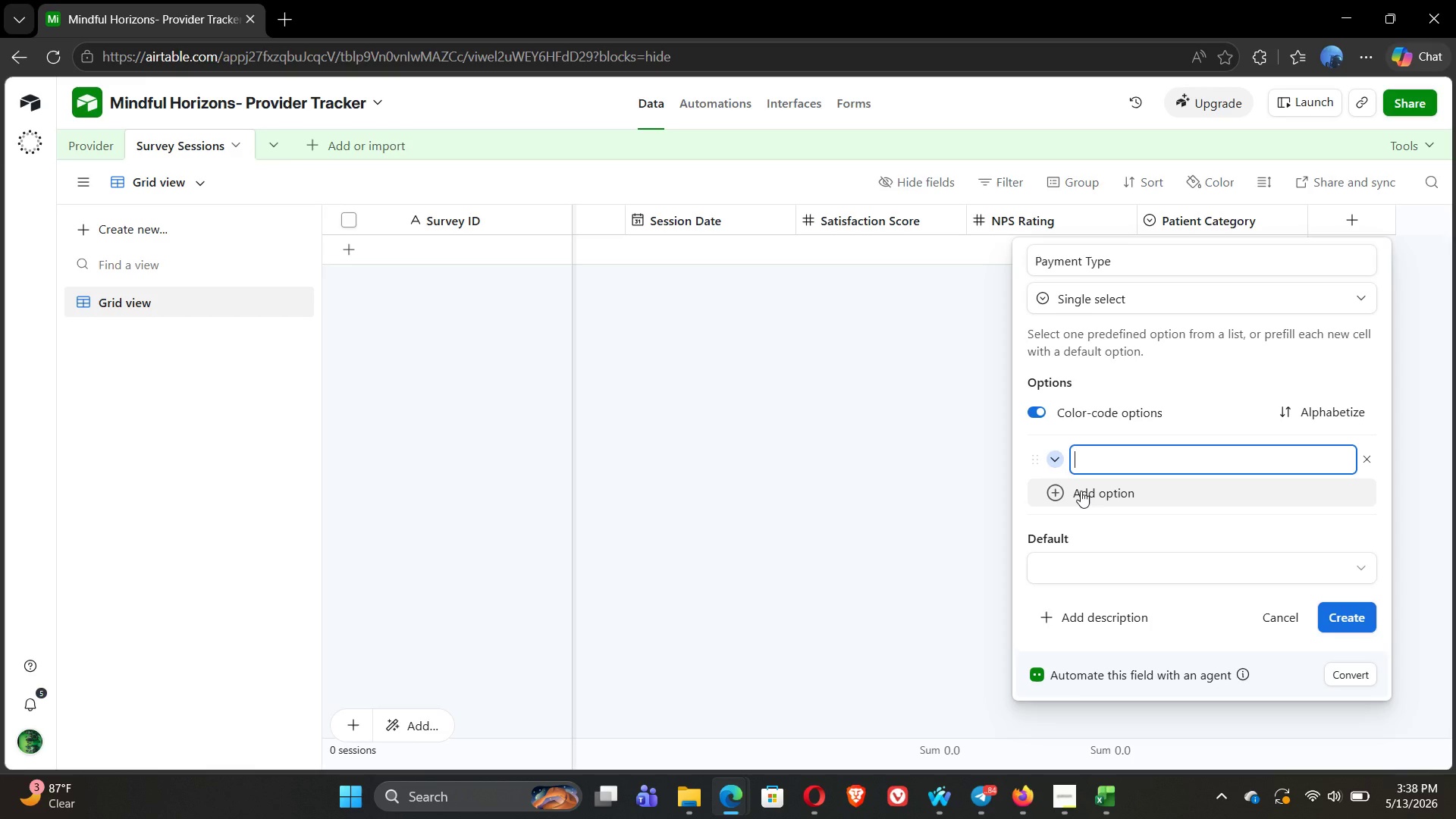 
wait(67.36)
 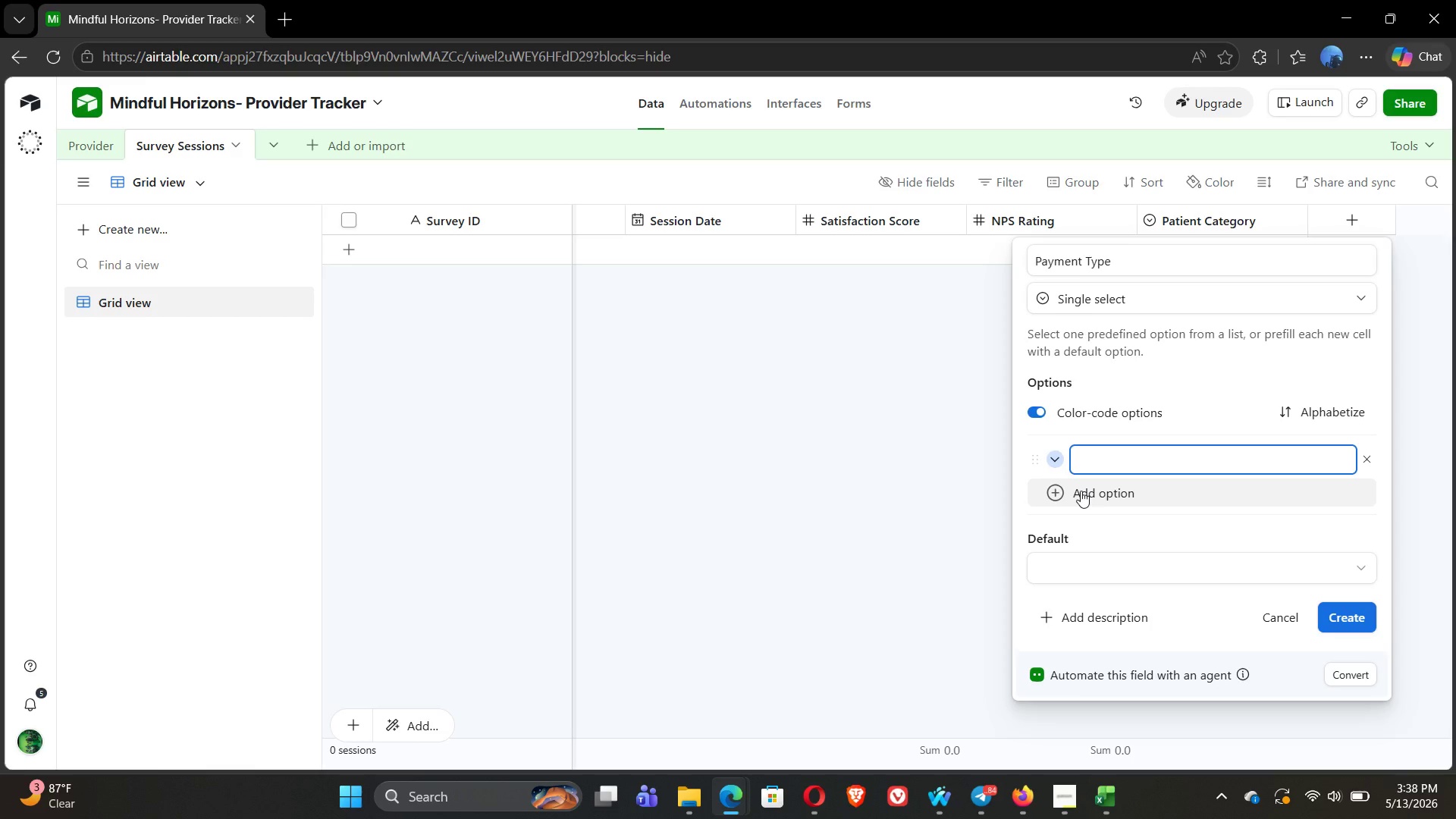 
type(Insurance)
 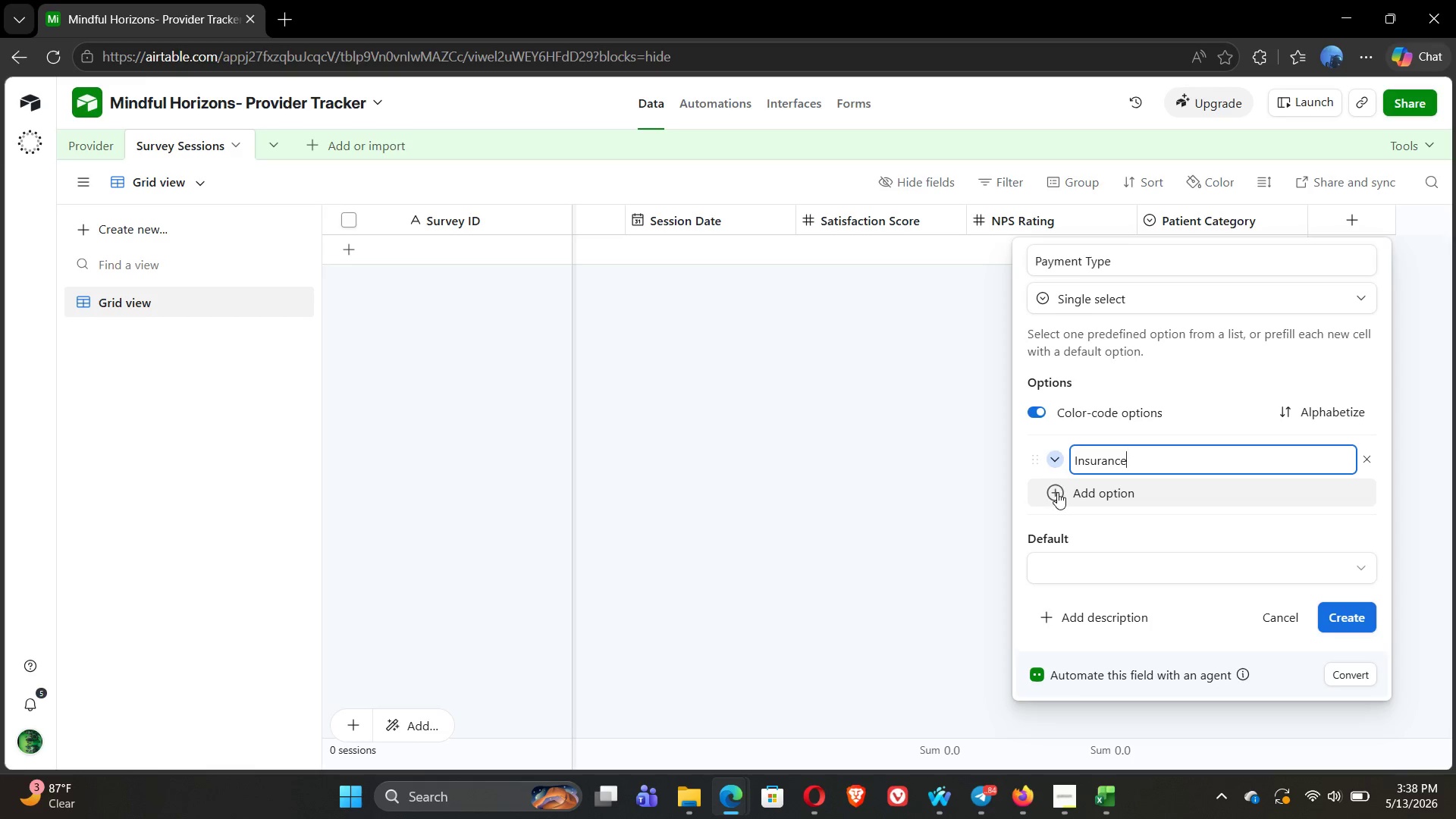 
left_click([1054, 493])
 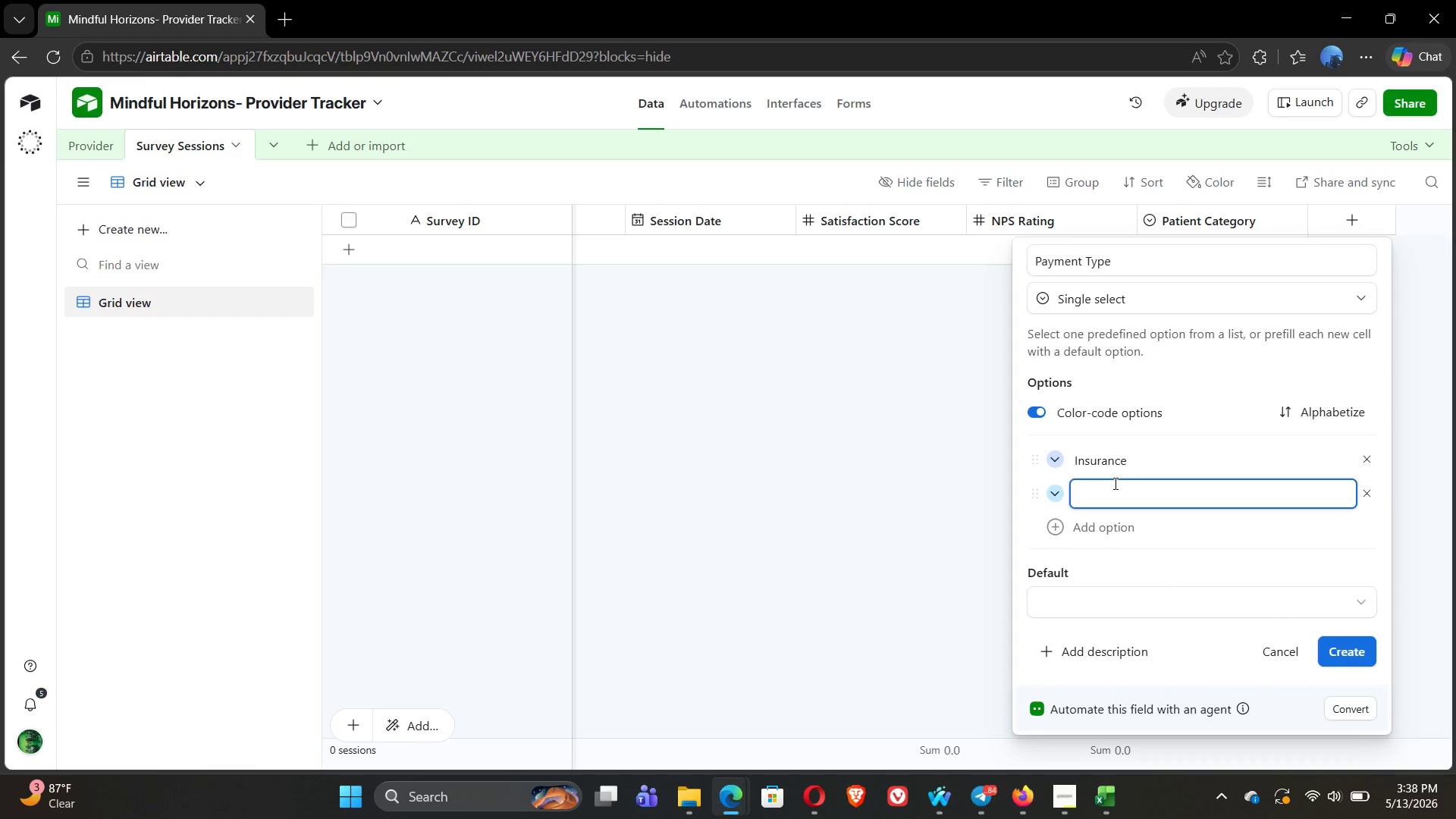 
type(Private-Pay)
 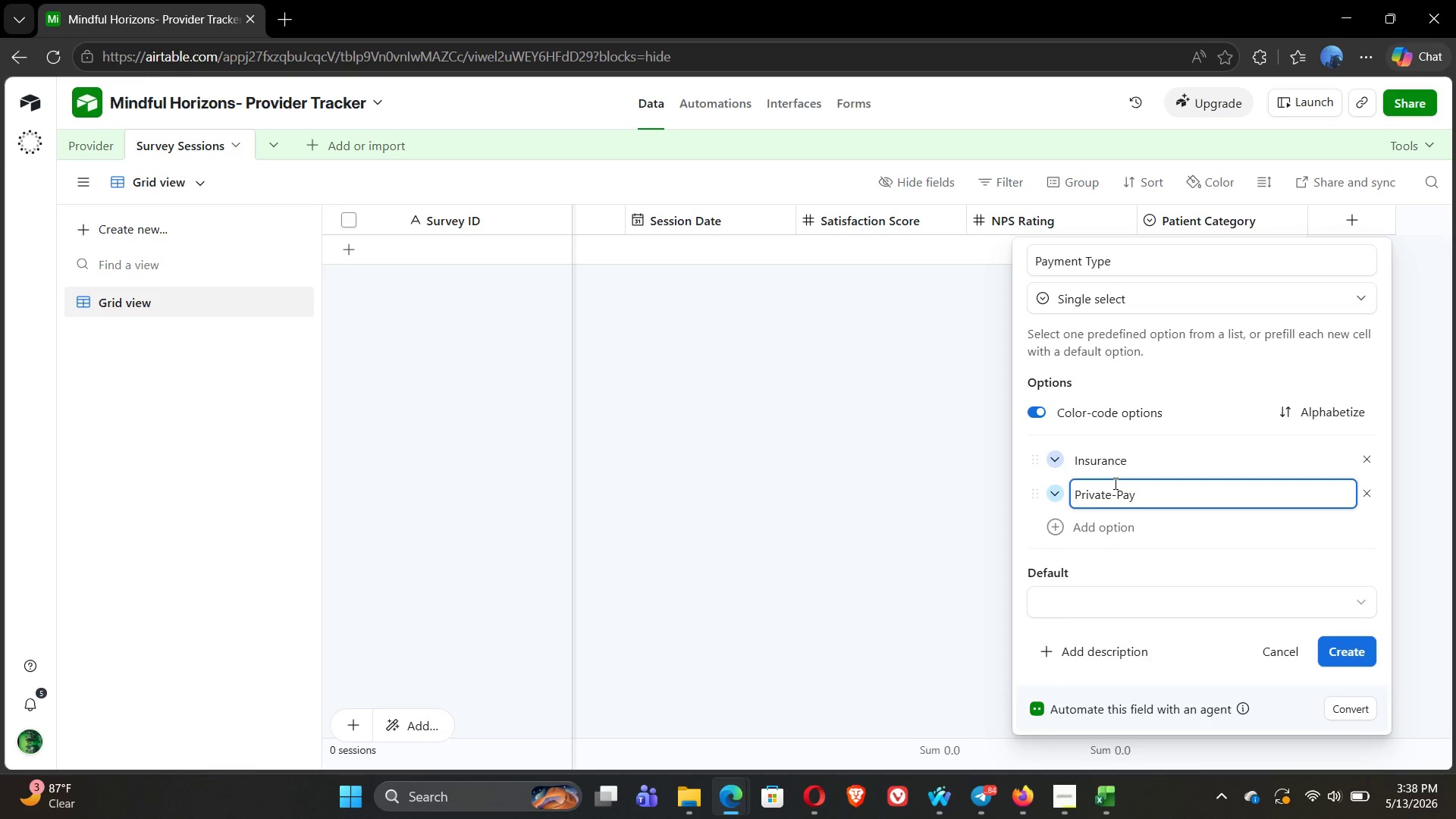 
wait(5.8)
 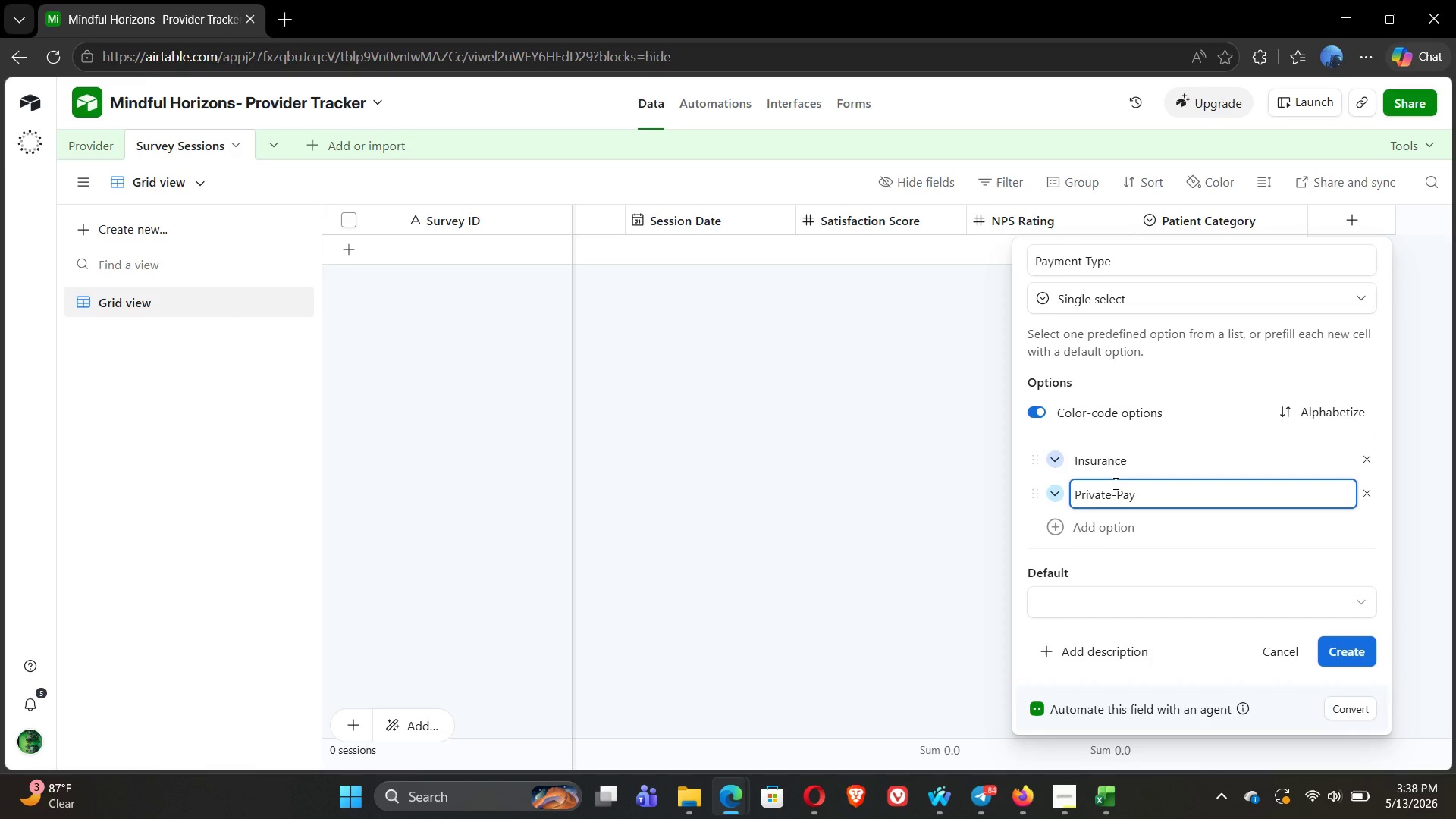 
left_click([1354, 651])
 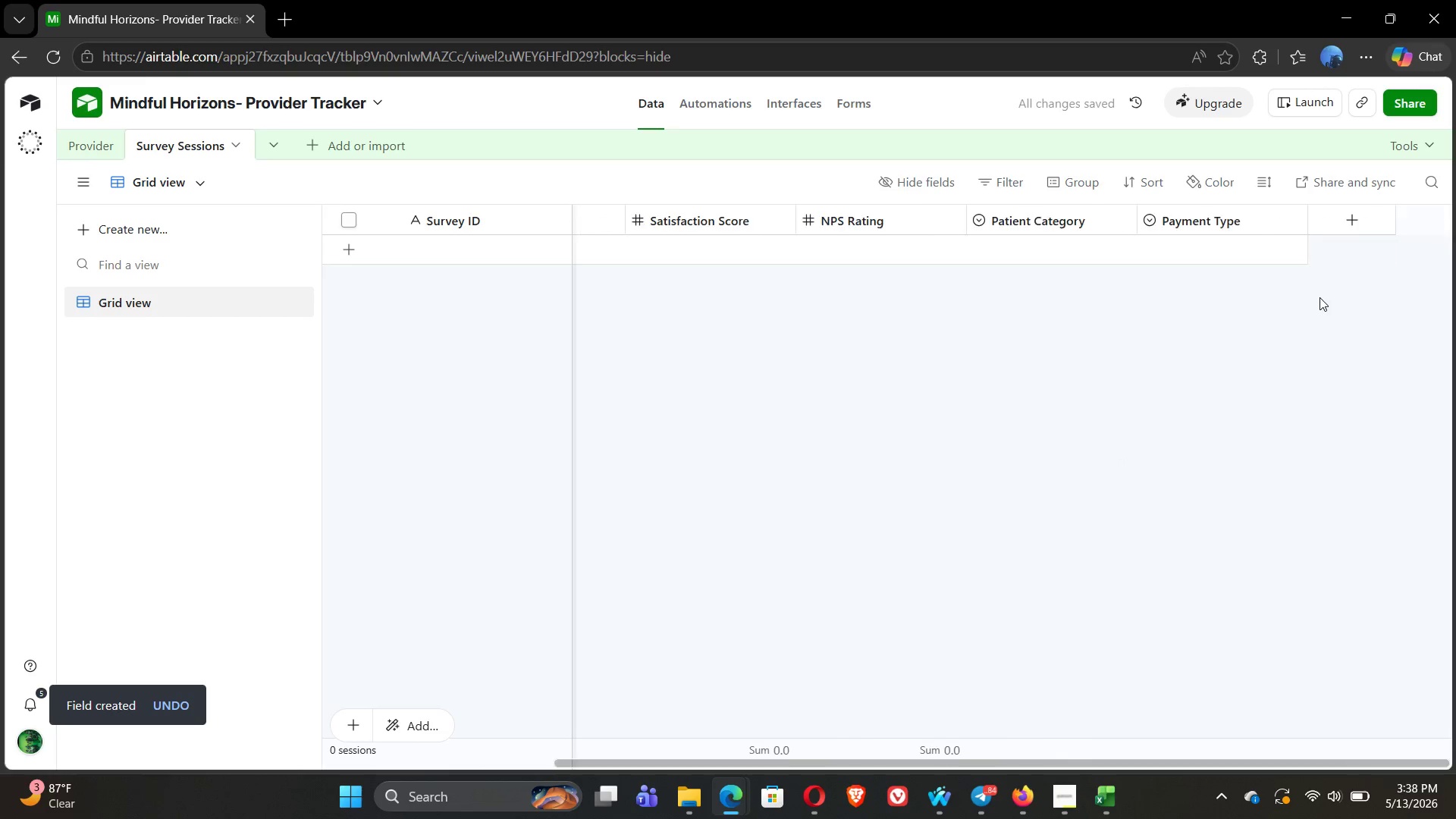 
left_click([1346, 220])
 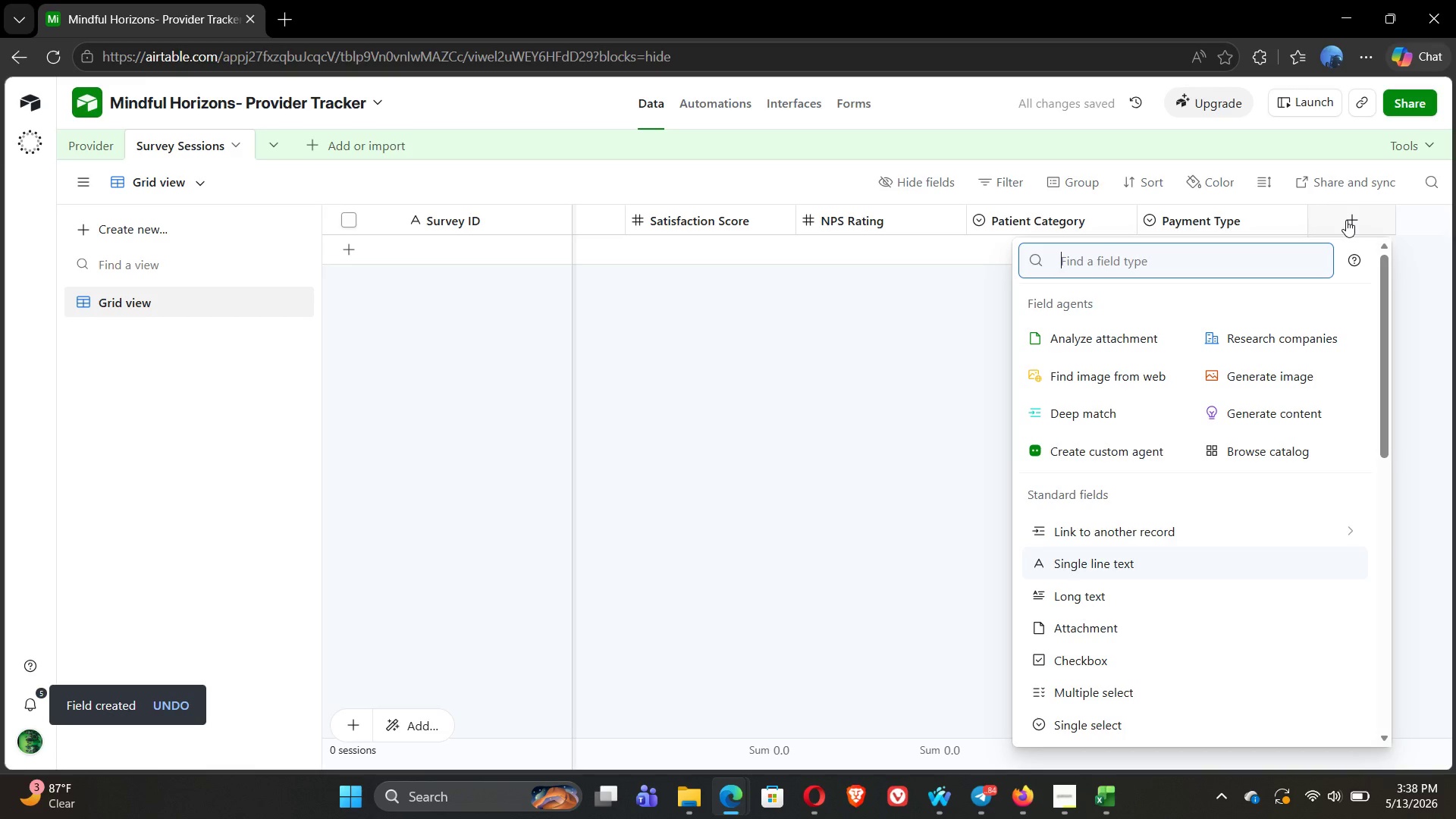 
type(cur)
 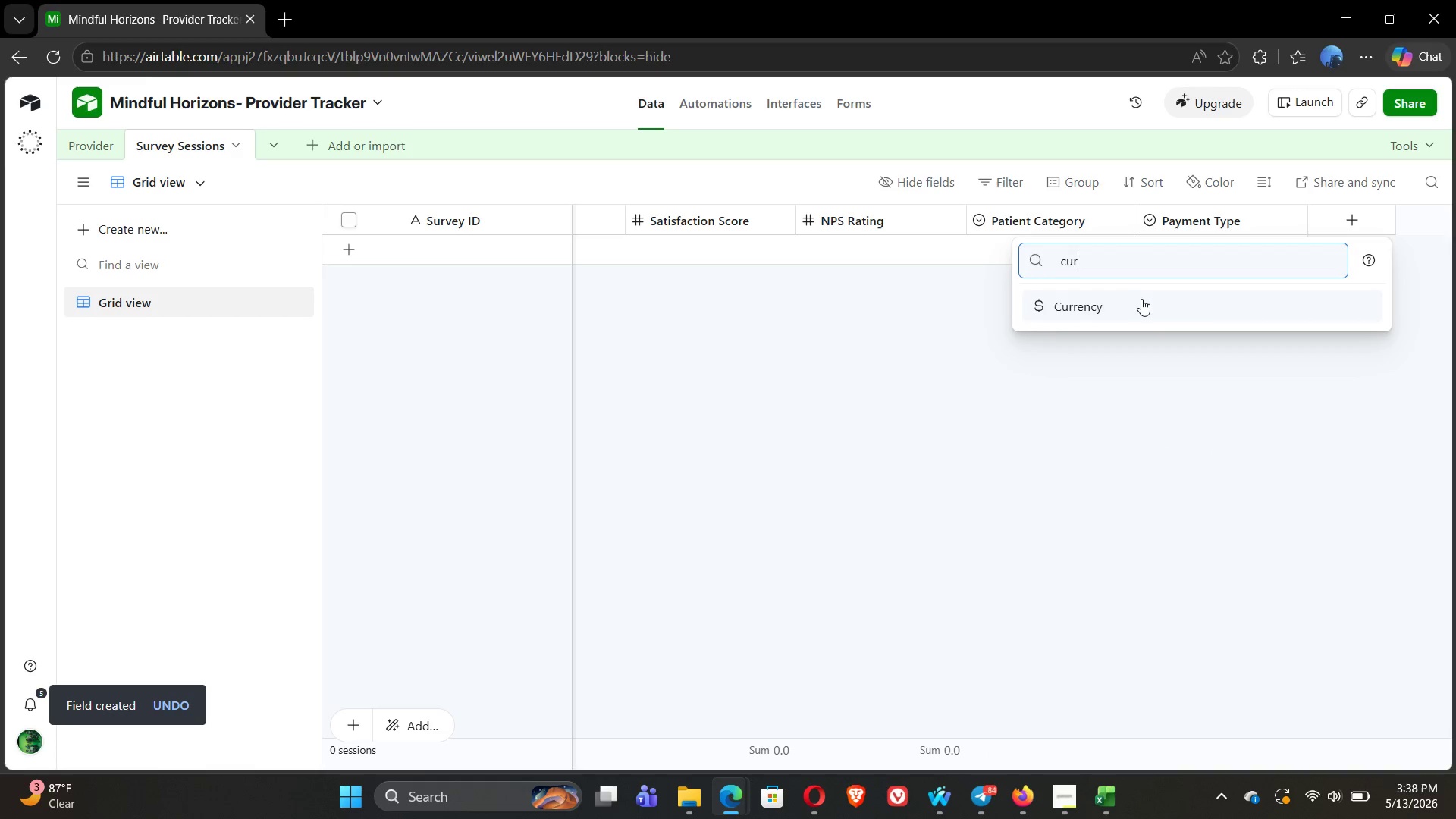 
left_click([1133, 302])
 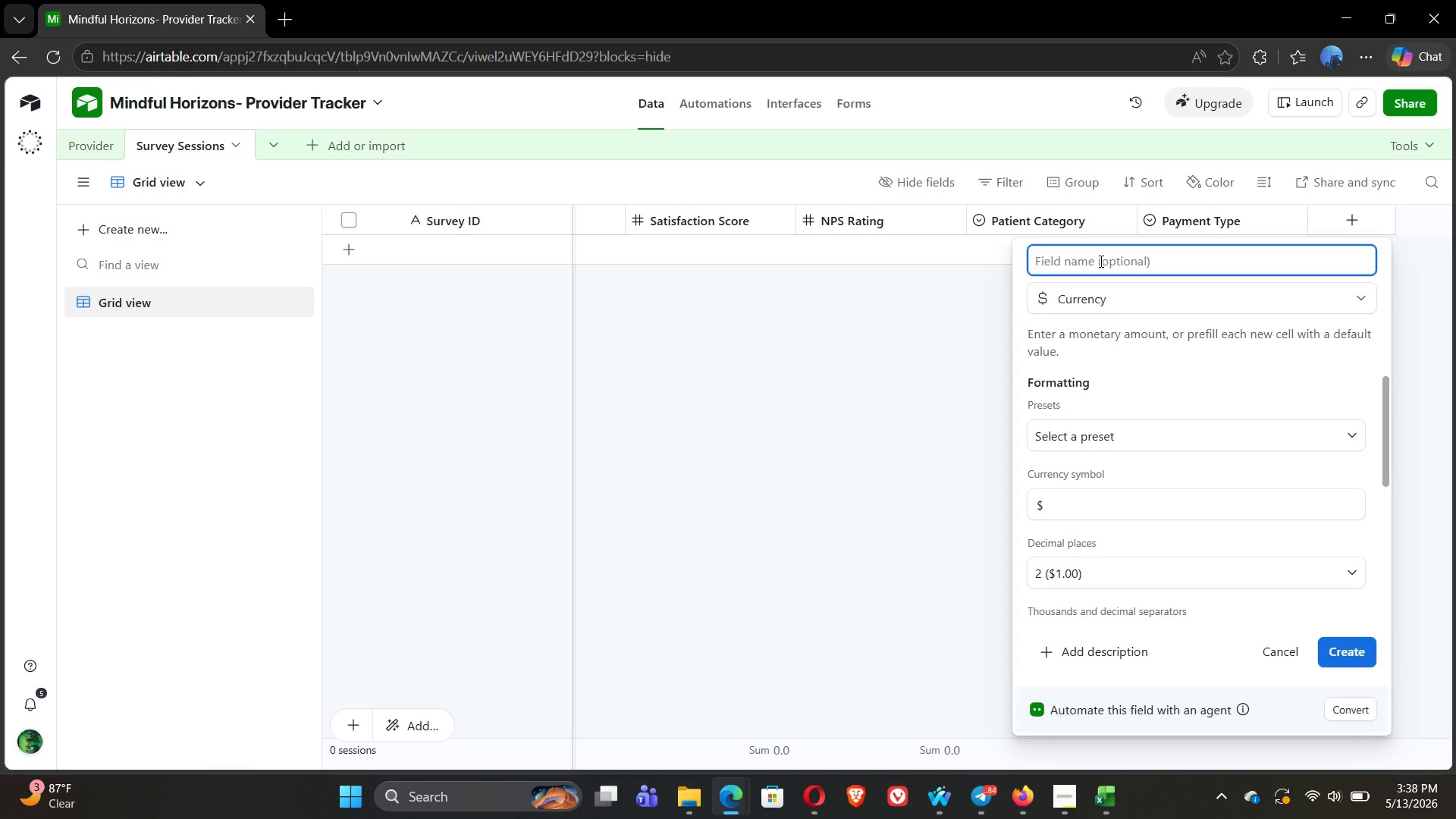 
type(Session Revenue)
 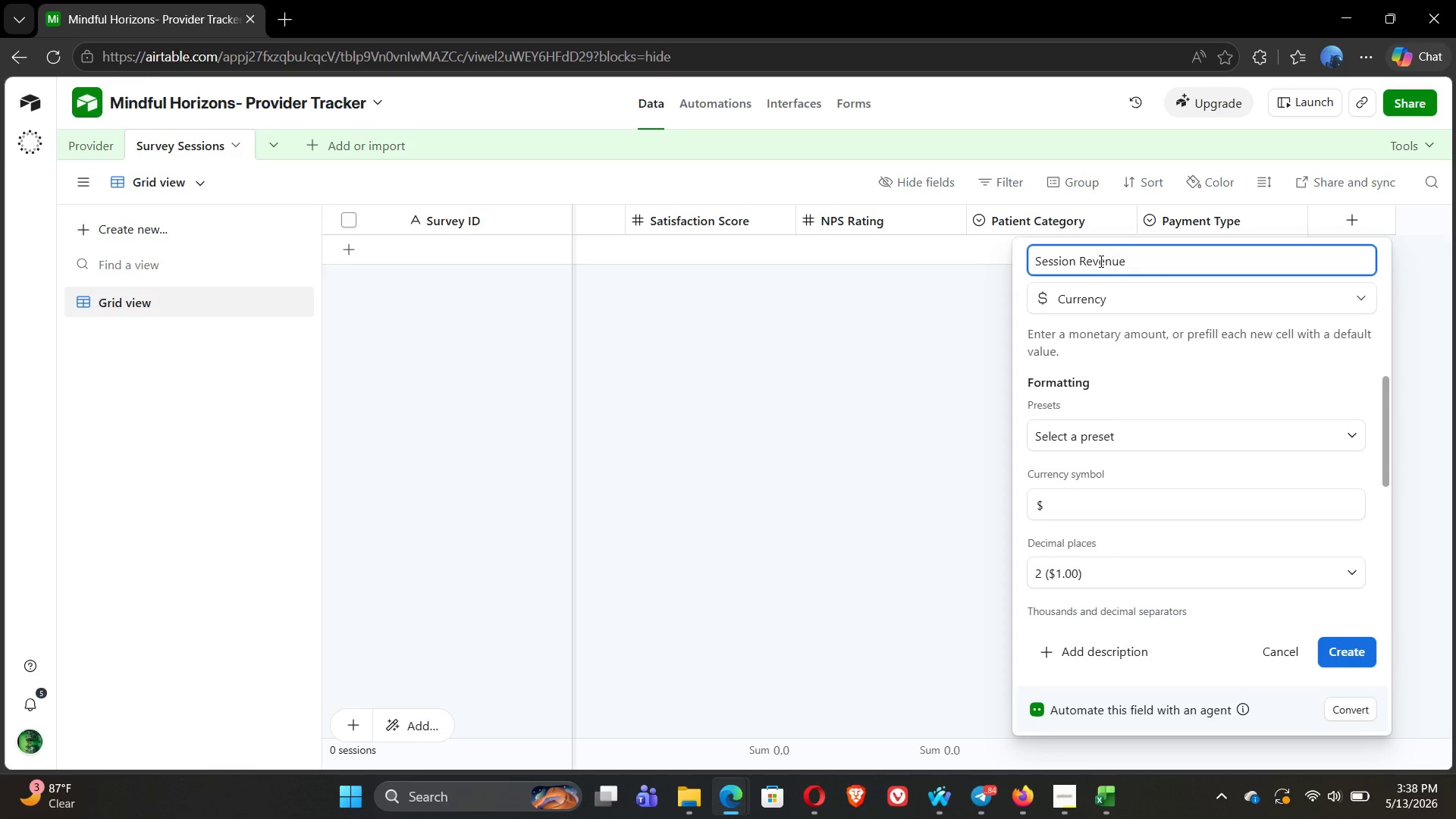 
left_click([1342, 653])
 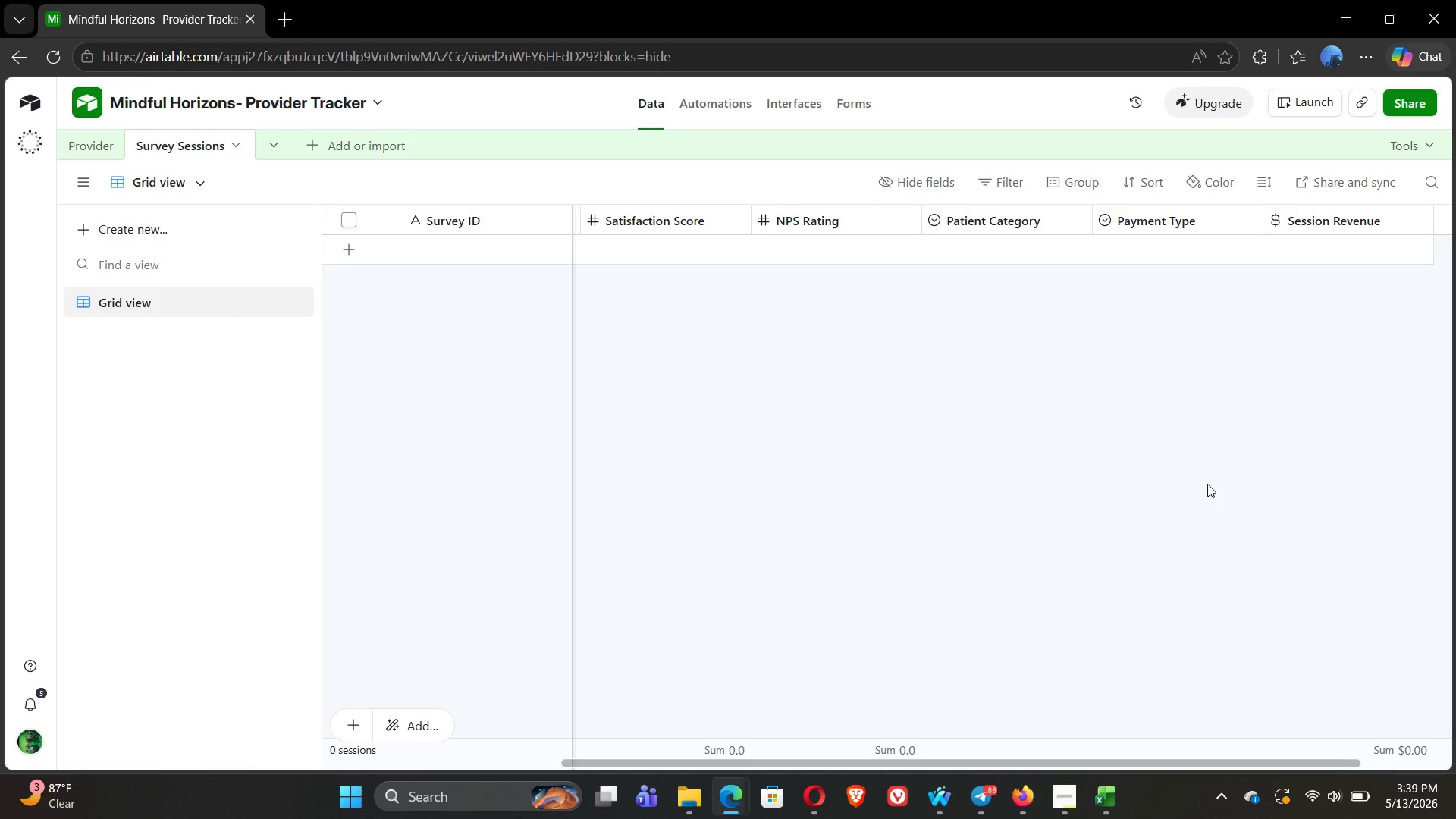 
wait(17.44)
 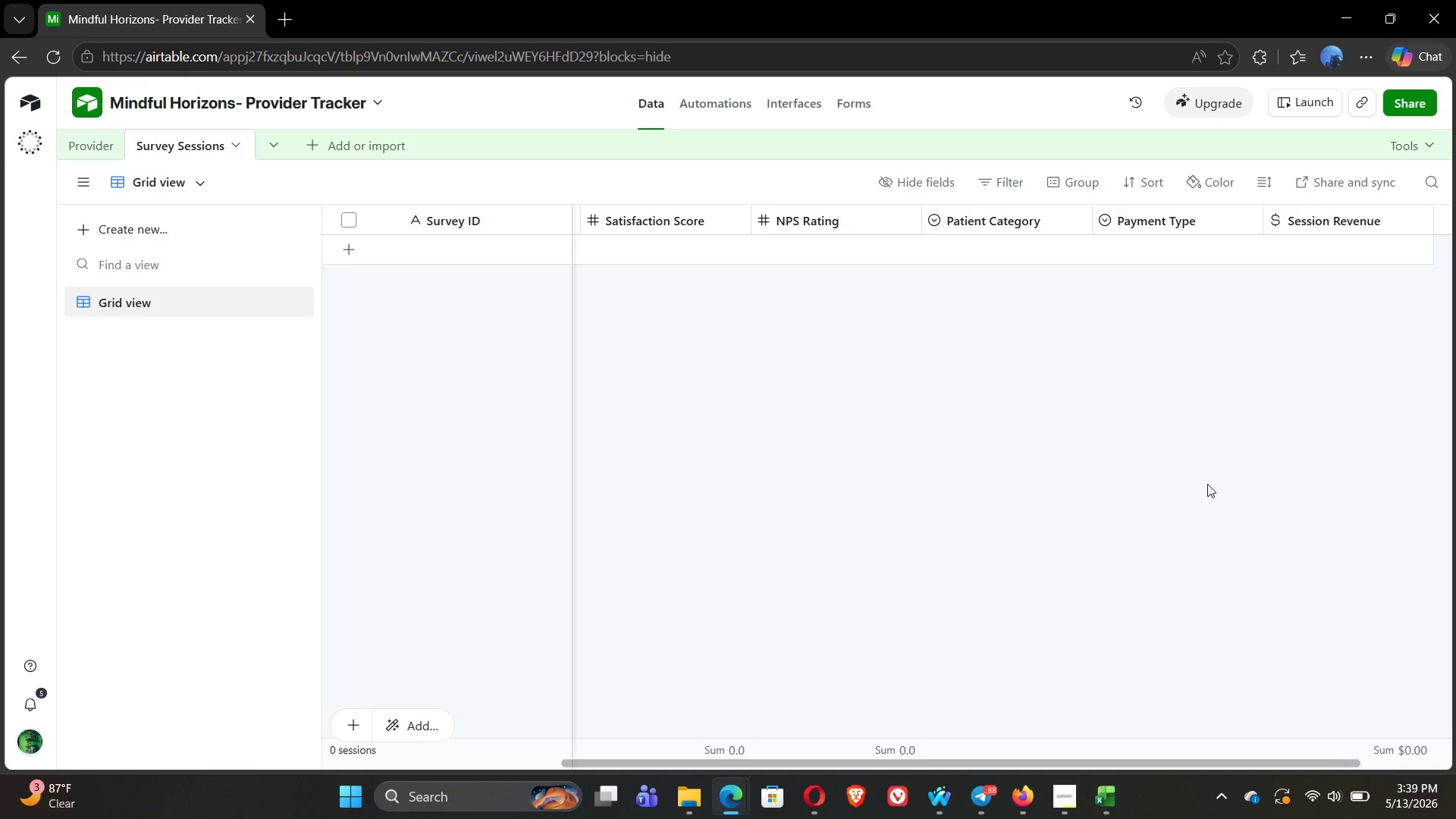 
left_click([159, 183])
 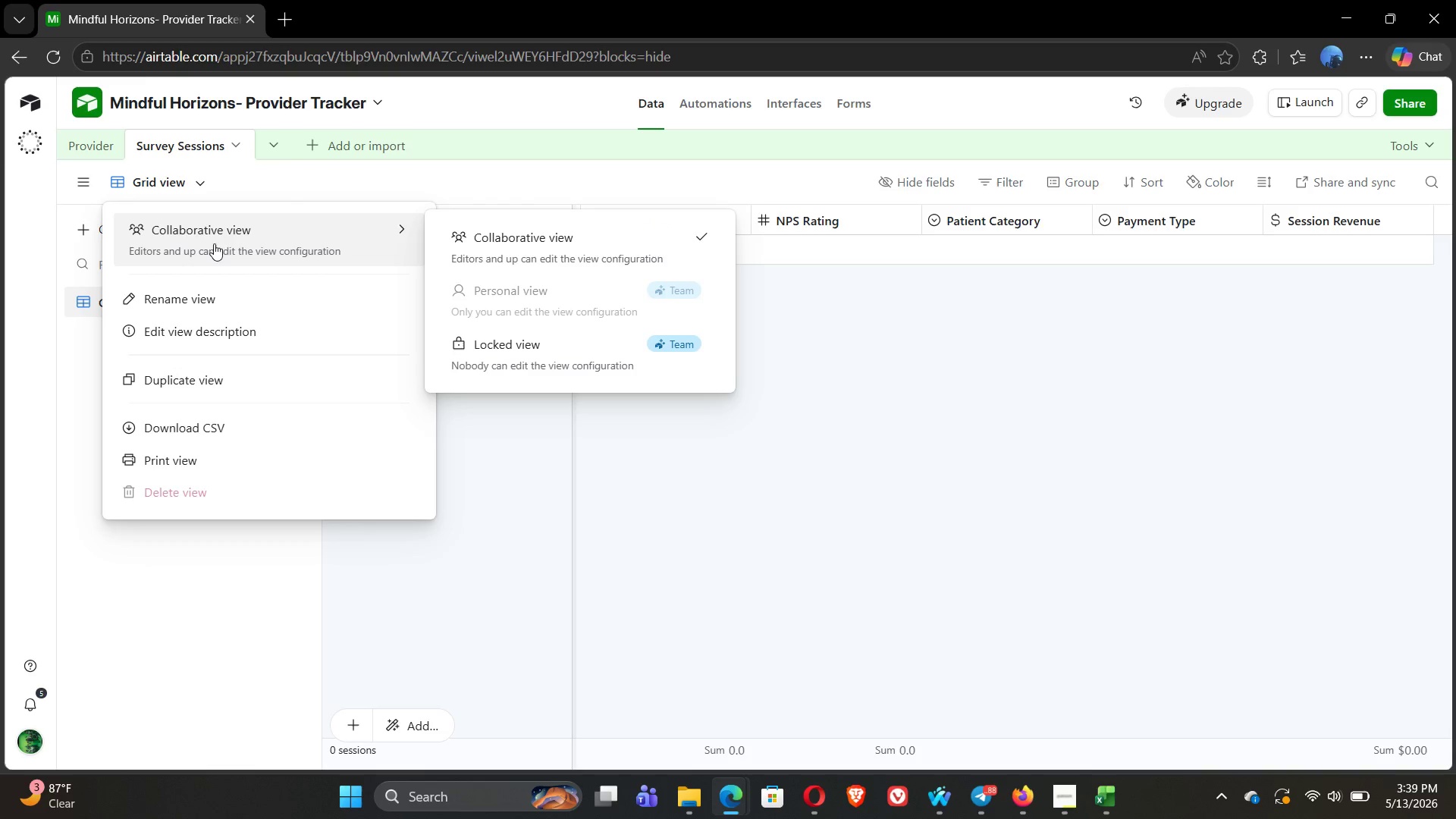 
left_click([157, 146])
 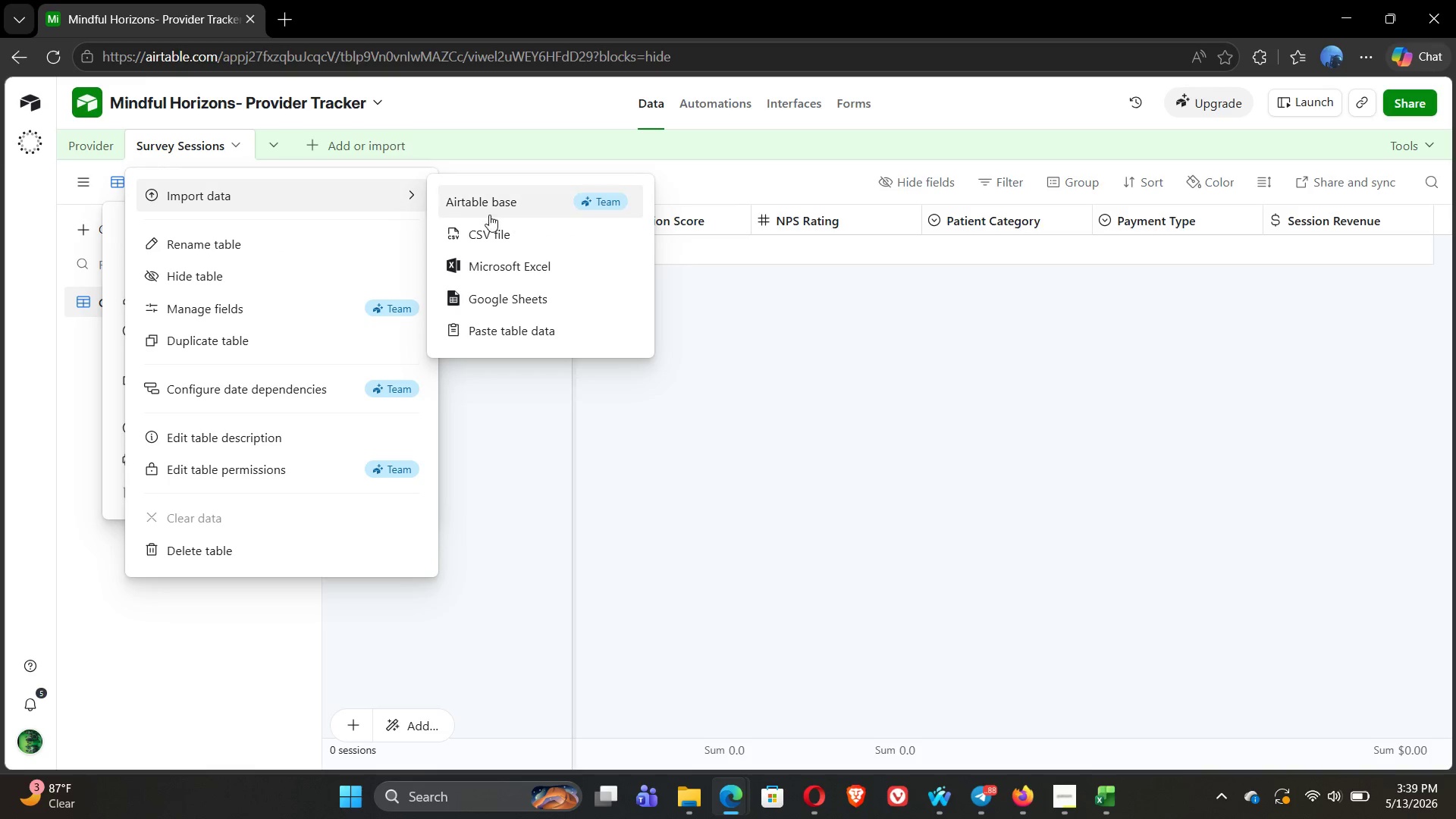 
left_click([510, 233])
 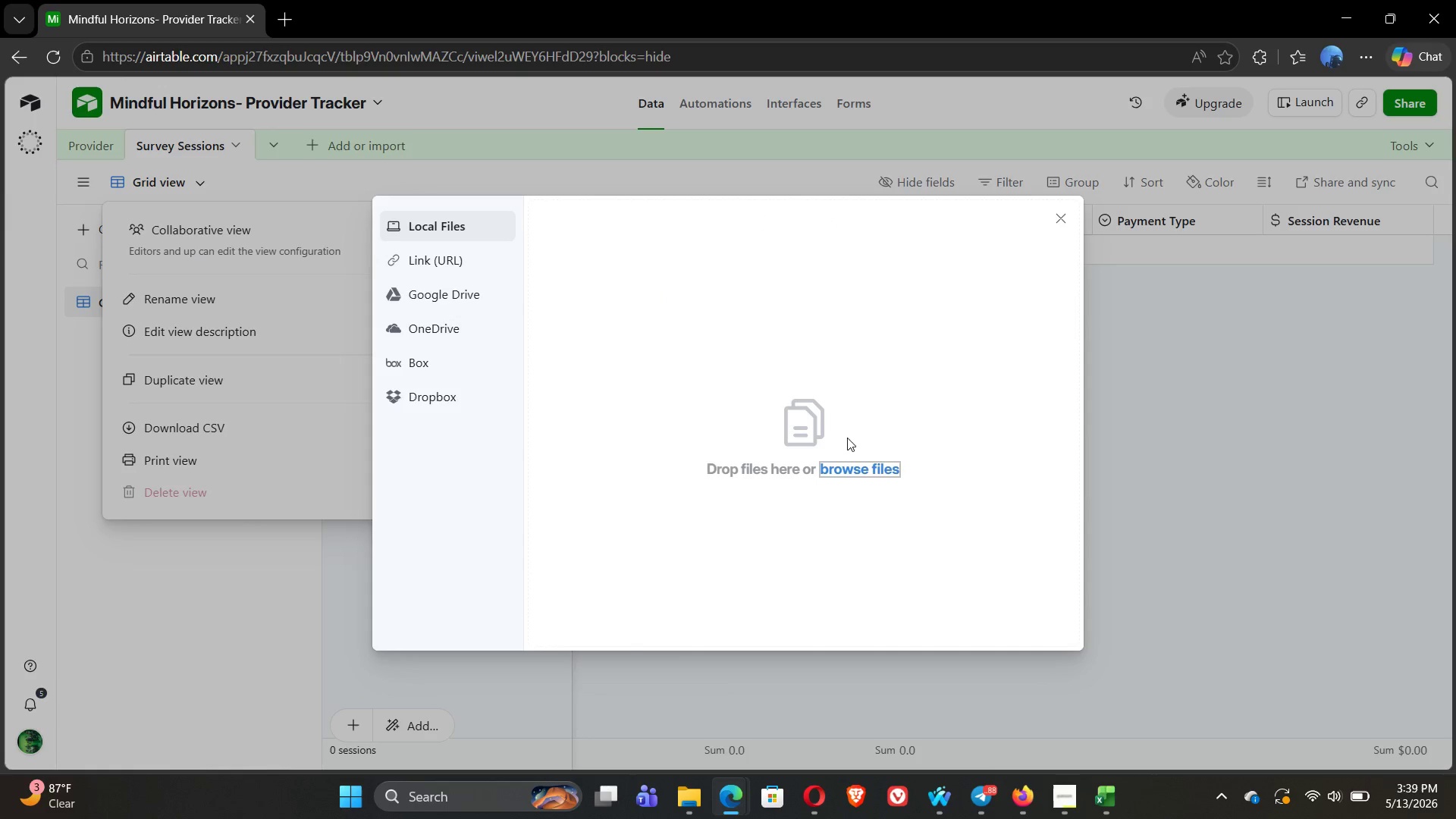 
left_click([862, 472])
 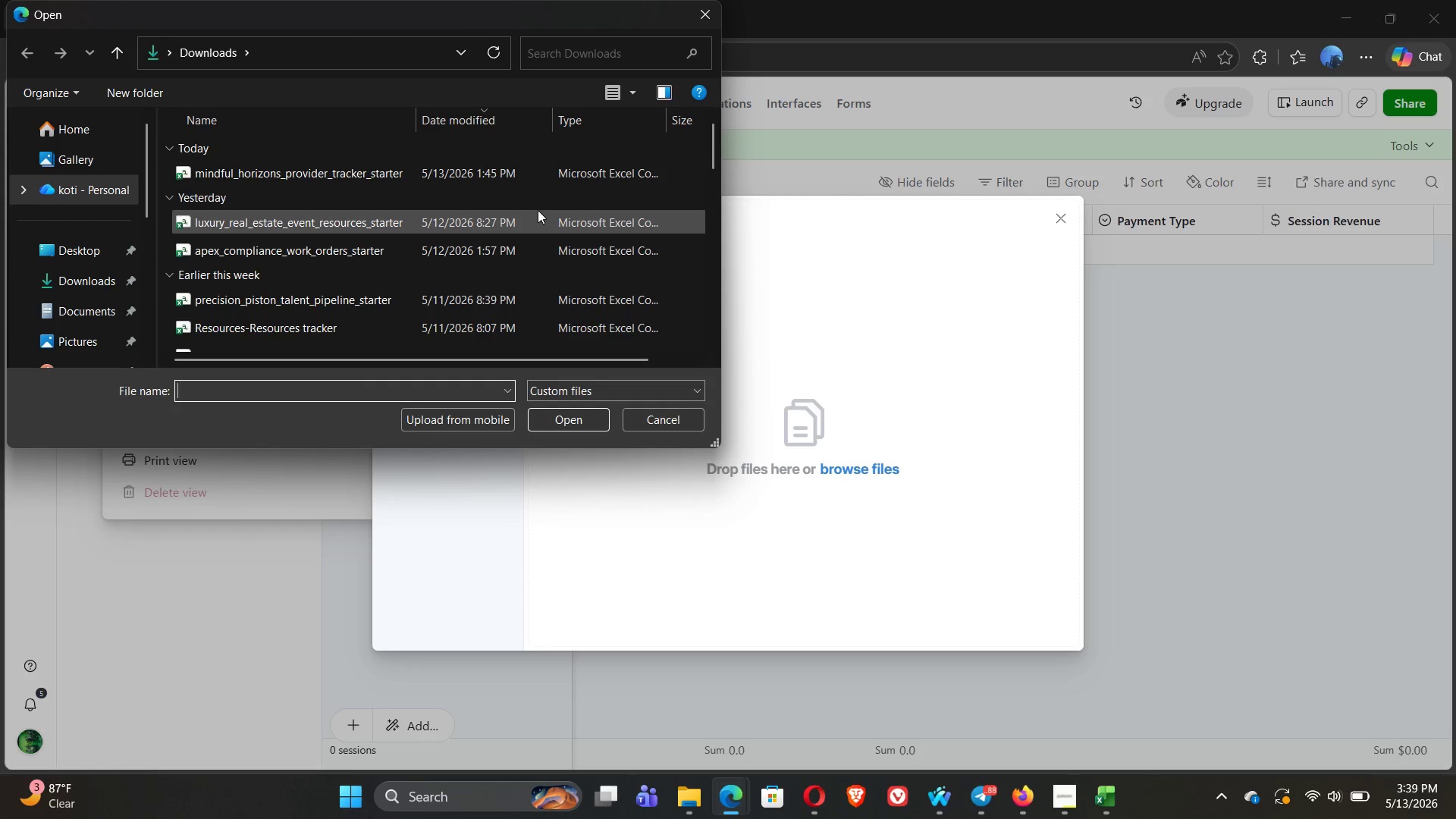 
left_click([349, 169])
 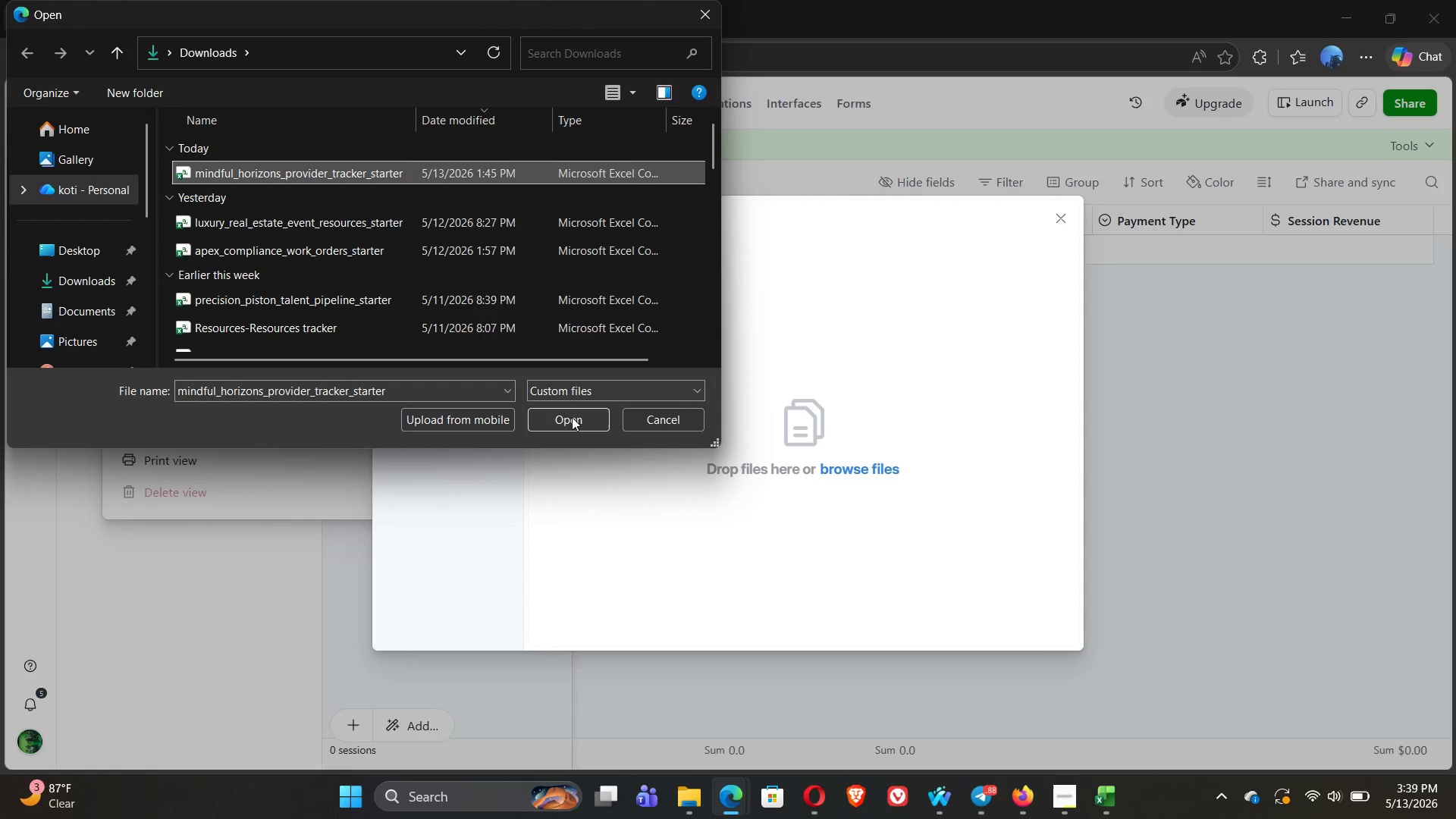 
left_click([573, 420])
 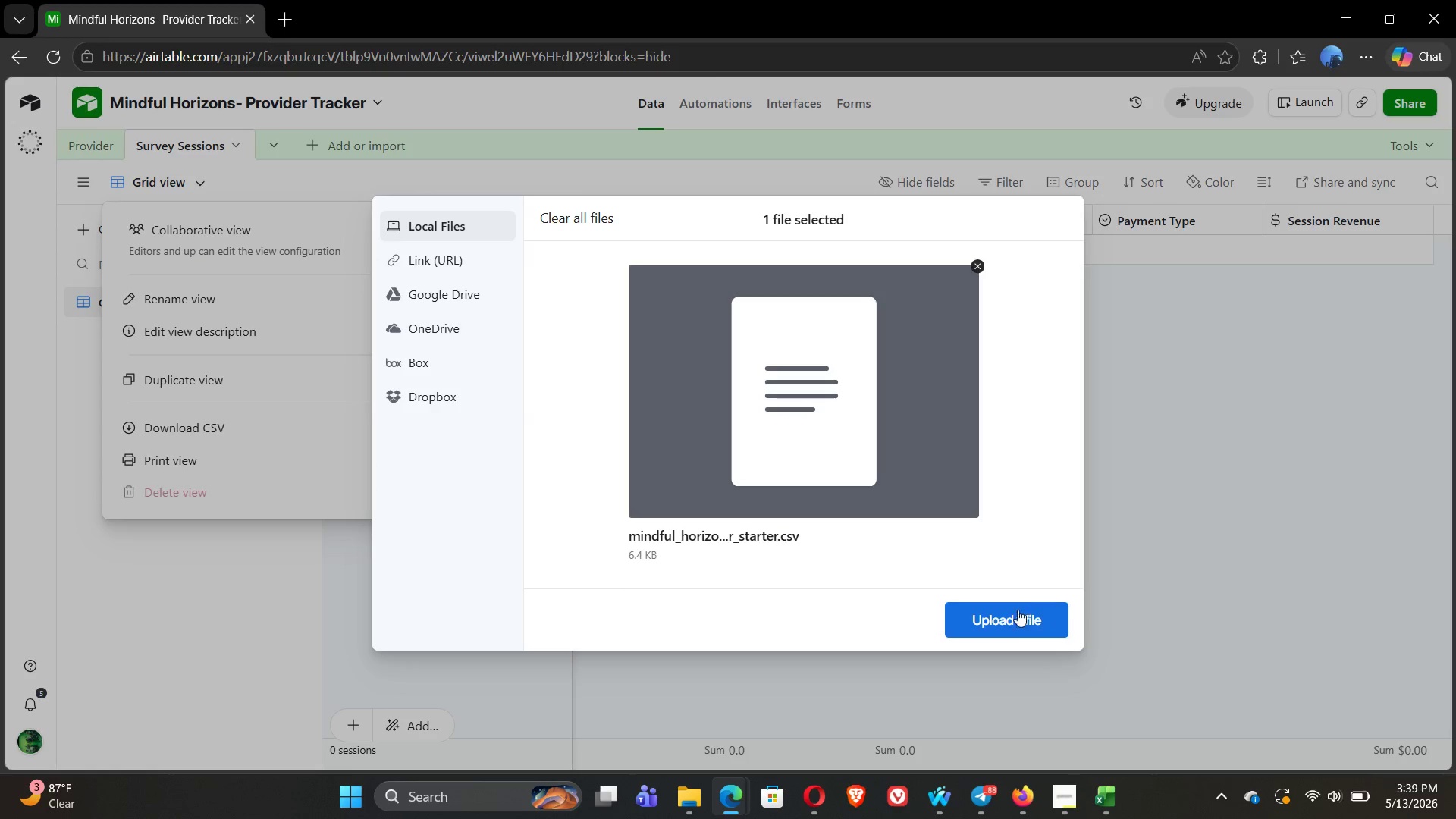 
left_click([1017, 620])
 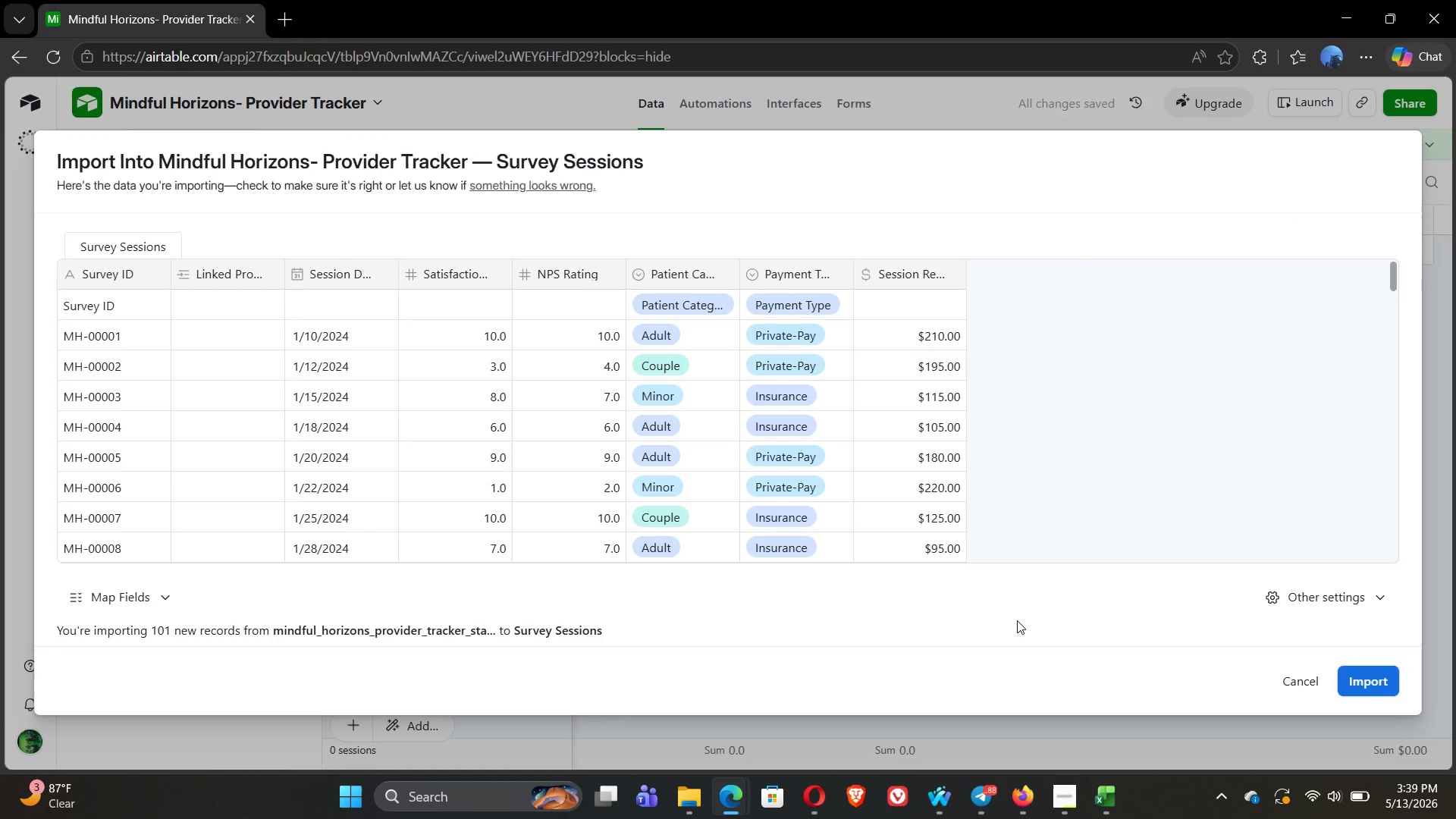 
wait(5.97)
 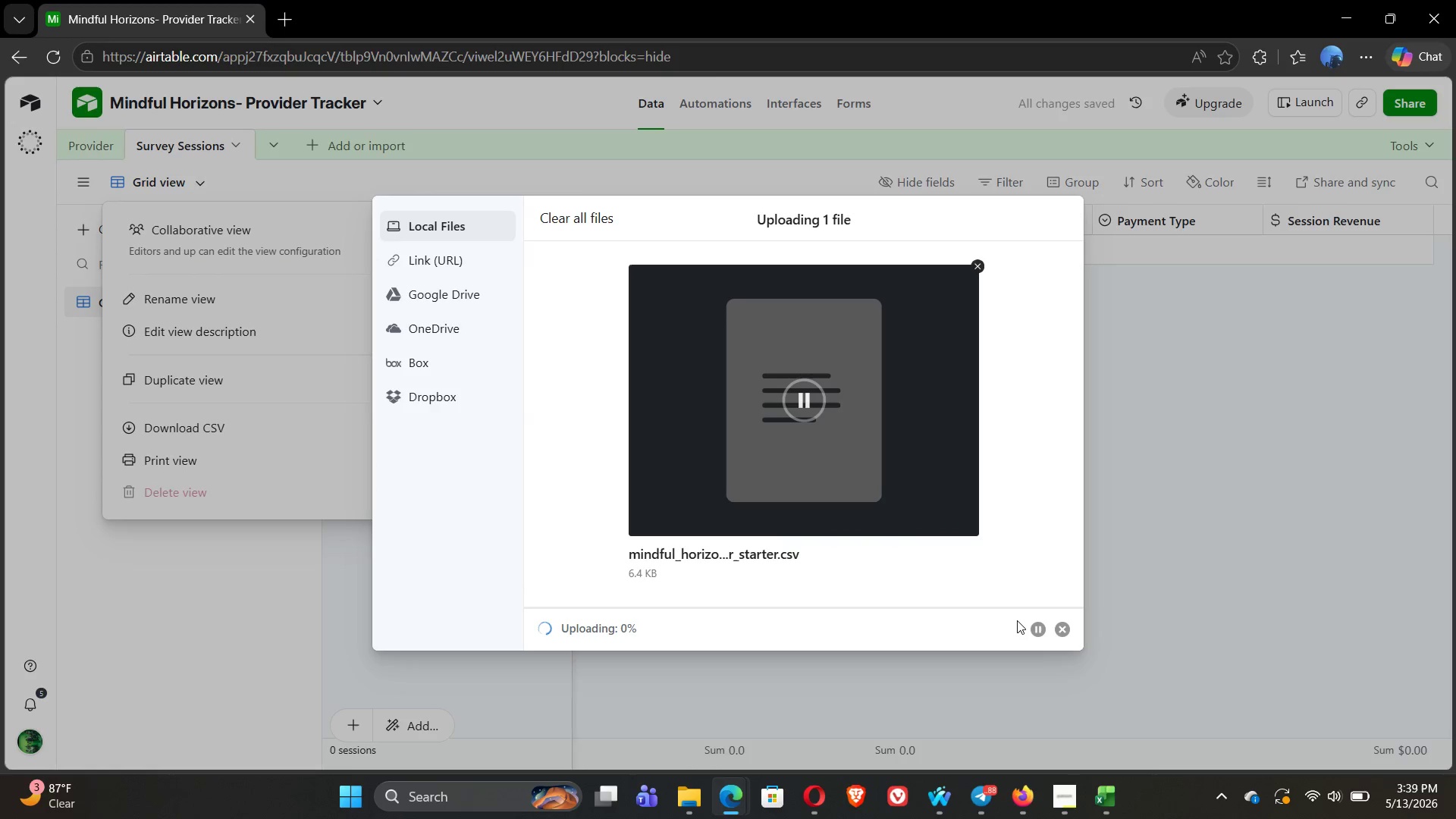 
left_click([1314, 597])
 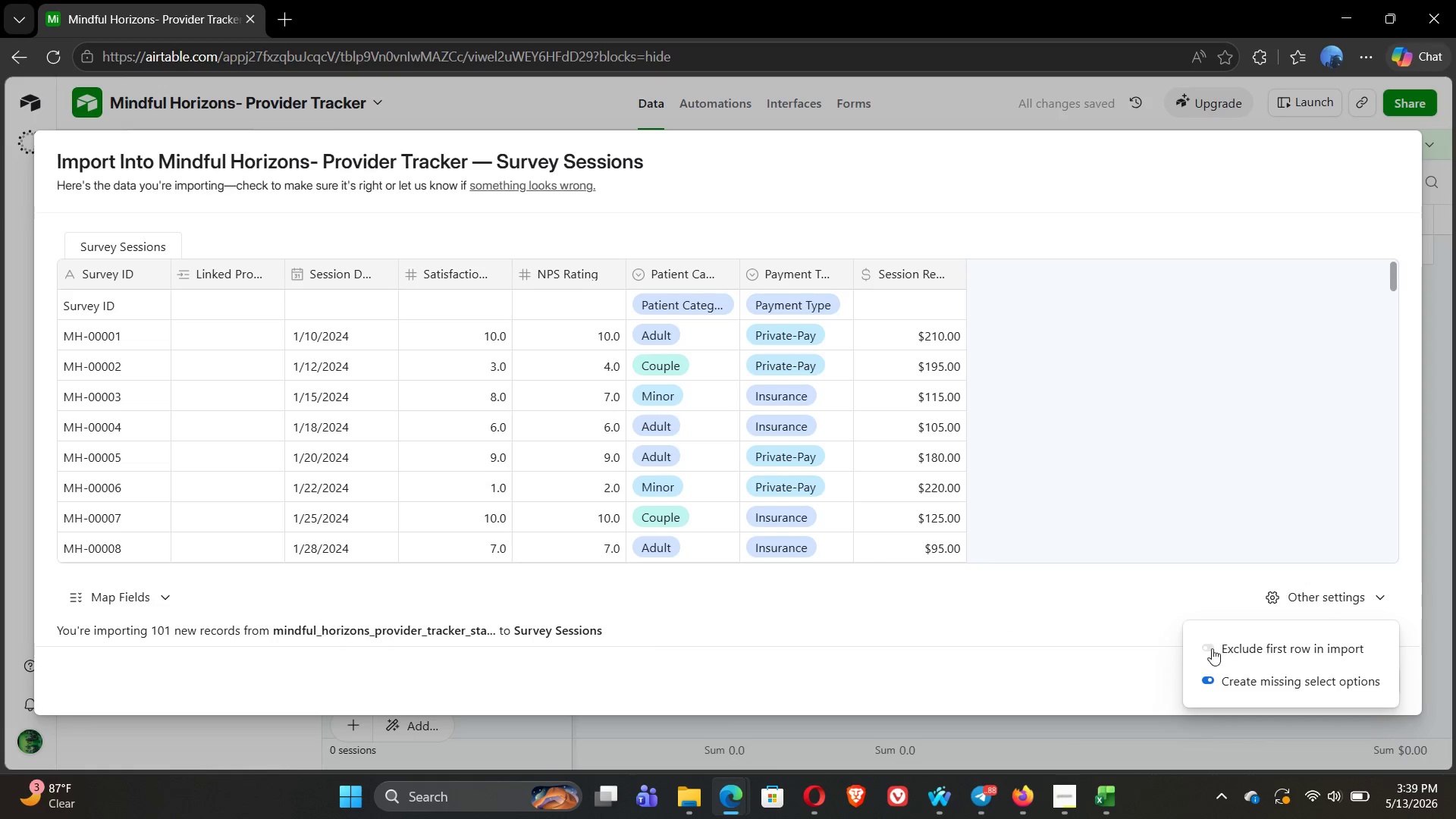 
left_click([1207, 650])
 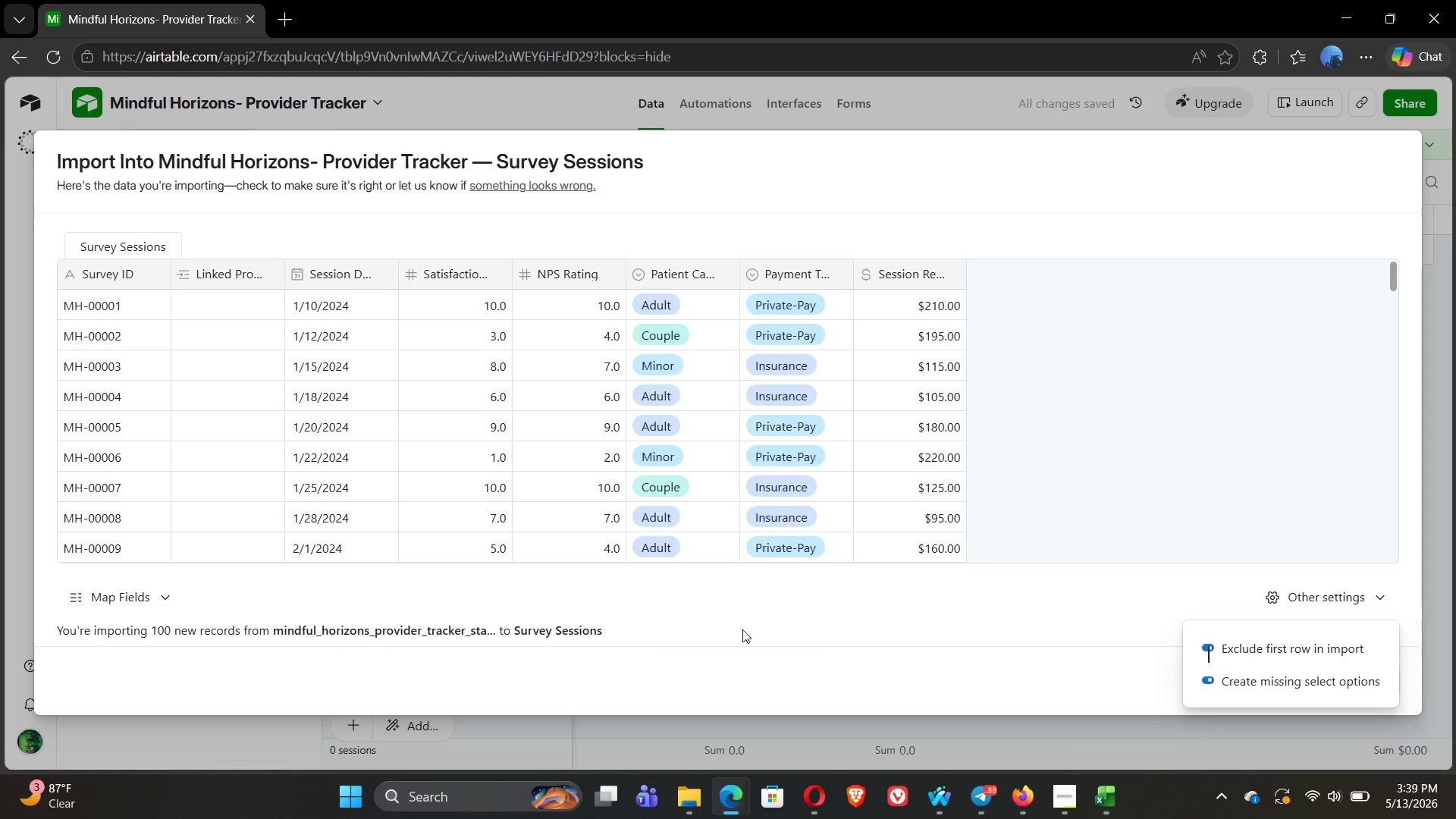 
left_click([688, 611])
 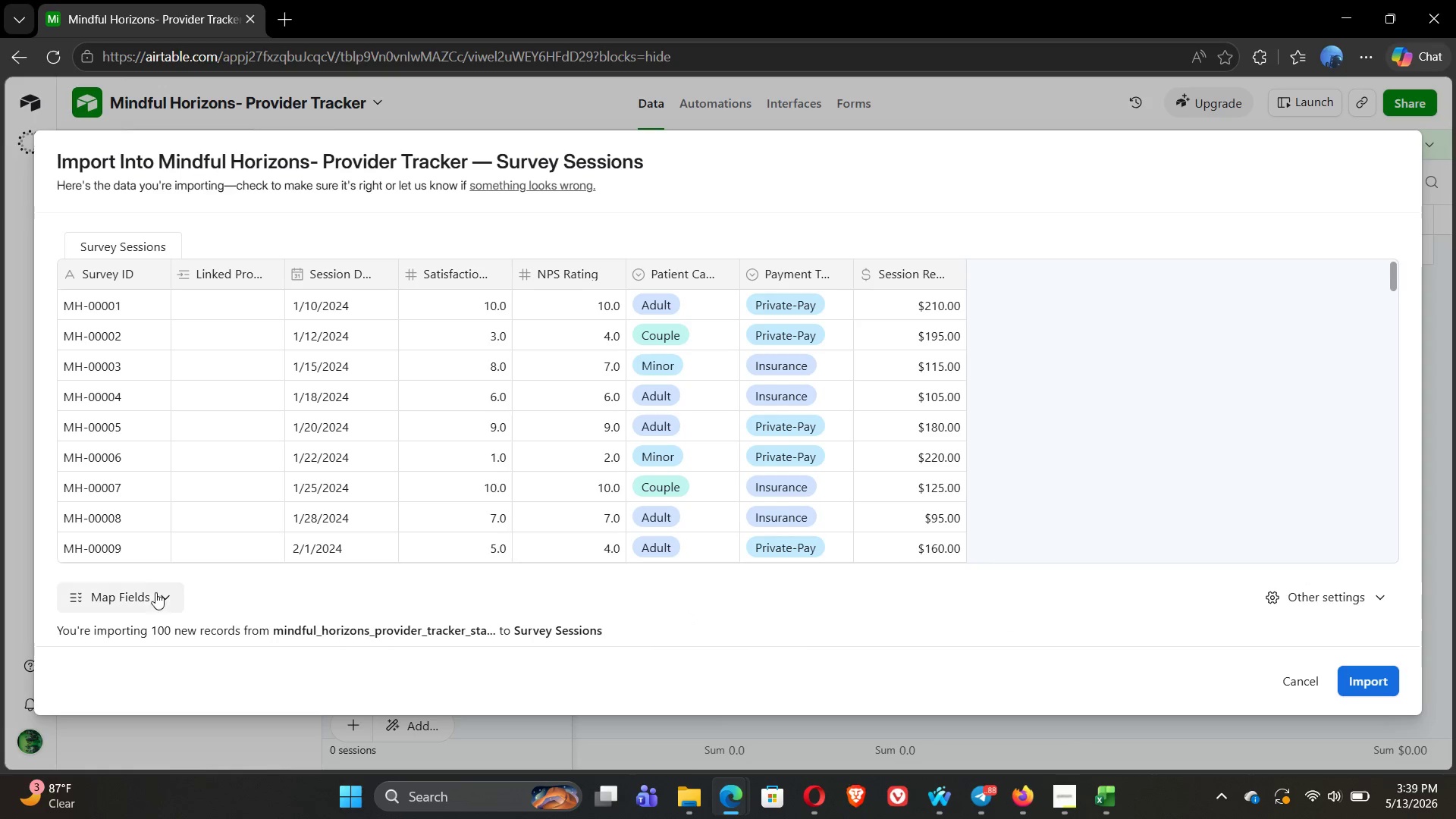 
left_click([146, 594])
 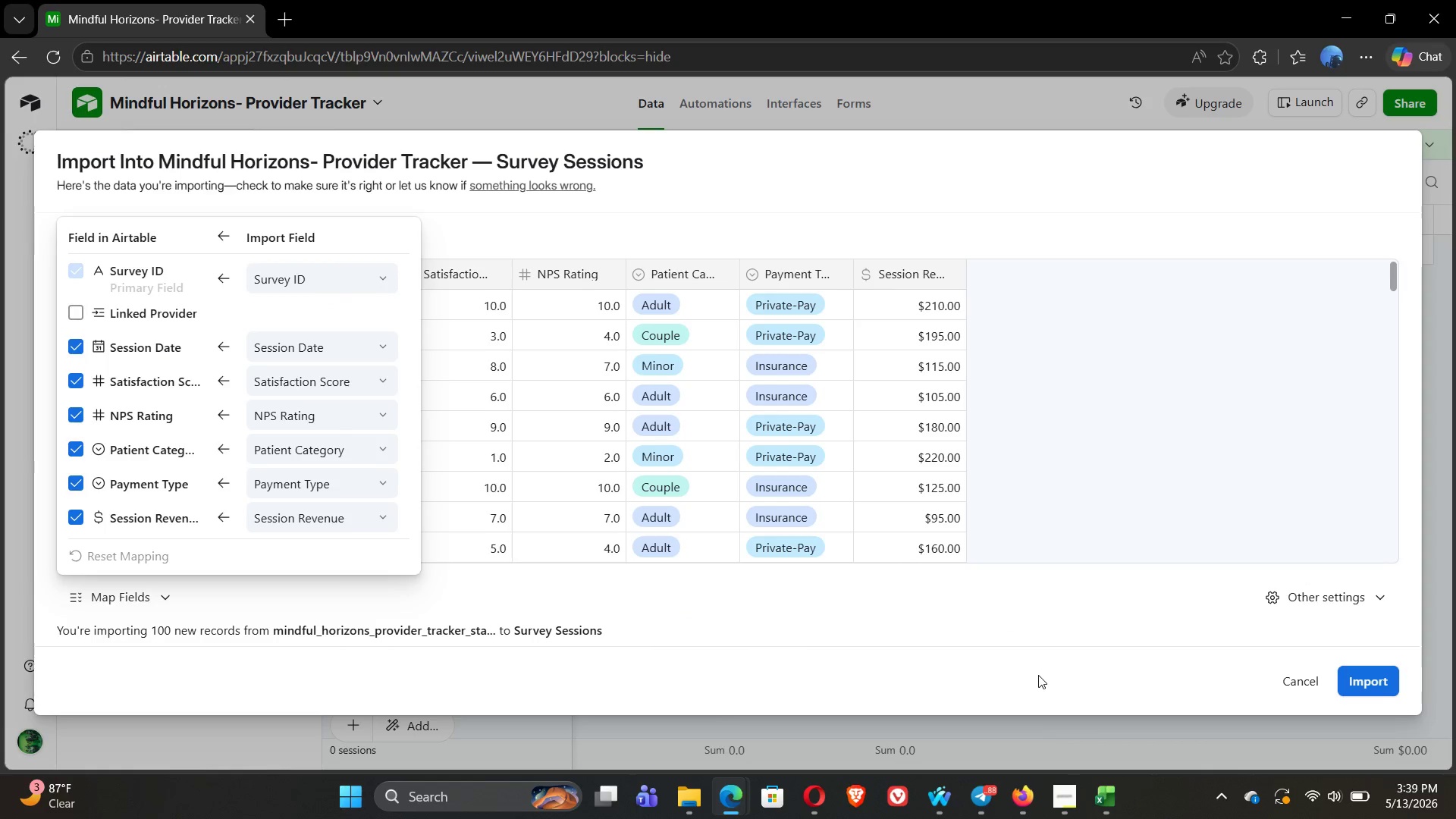 
wait(5.23)
 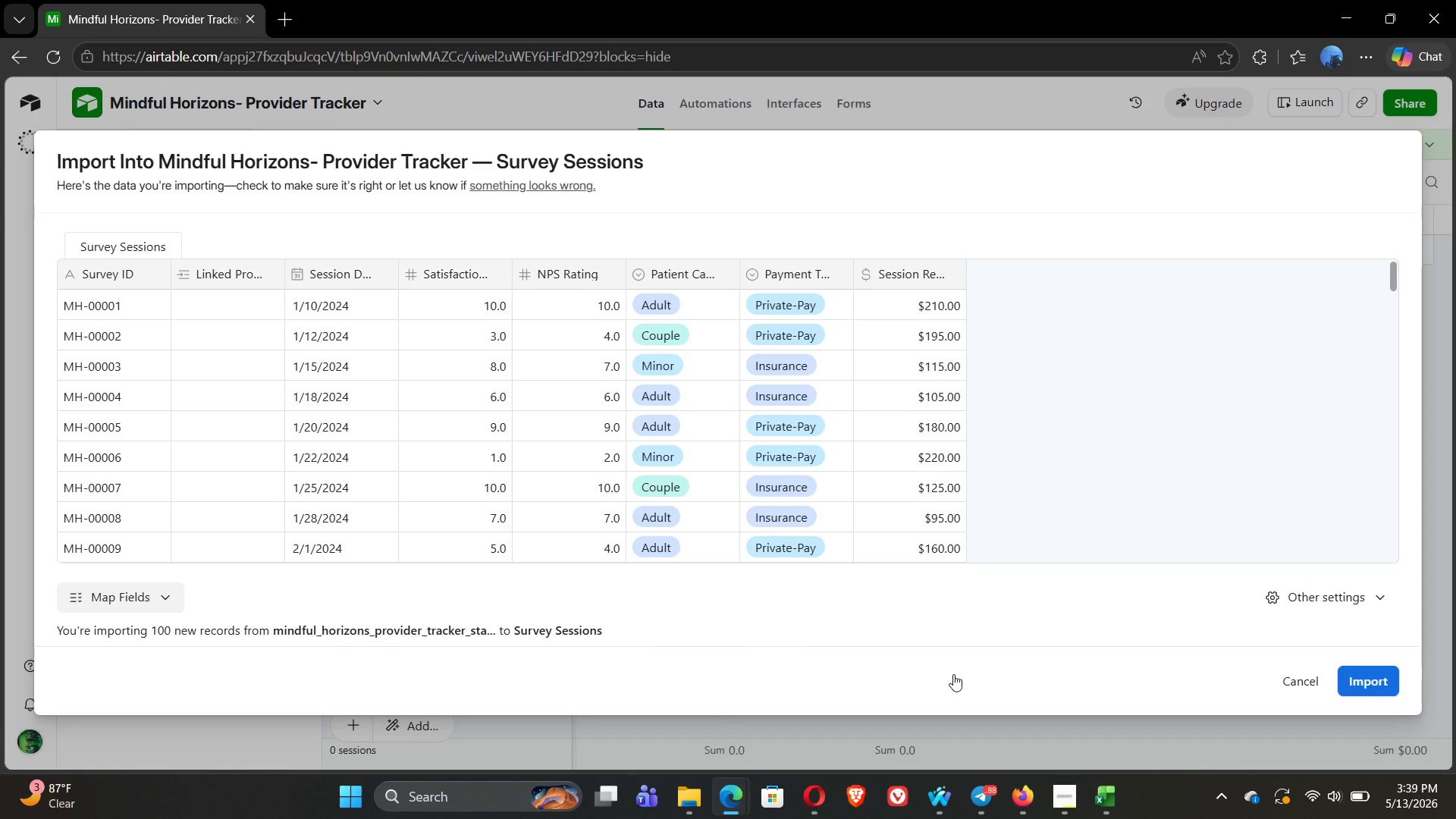 
mouse_move([1053, 798])
 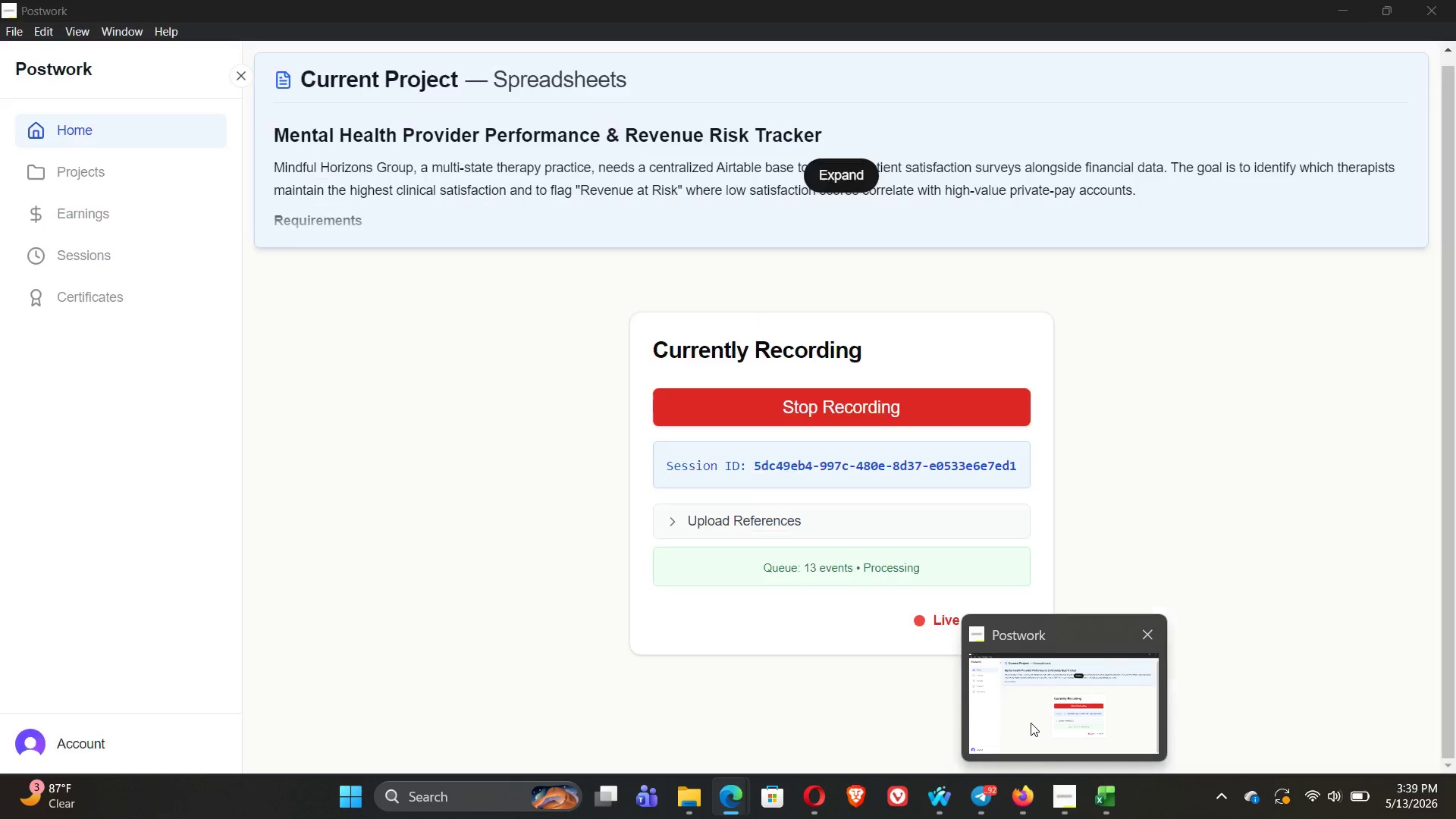 
left_click([1031, 723])